 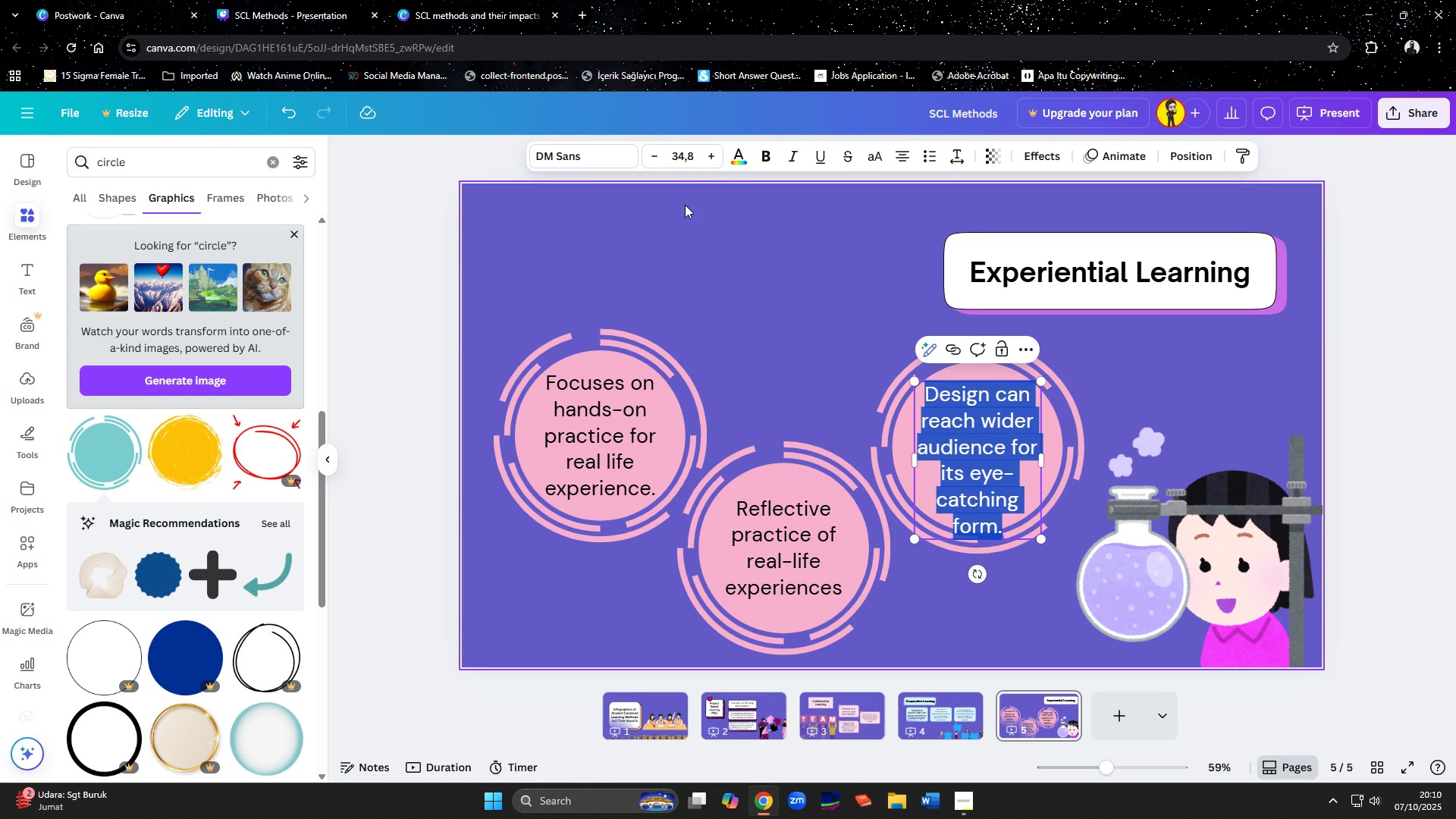 
double_click([657, 158])
 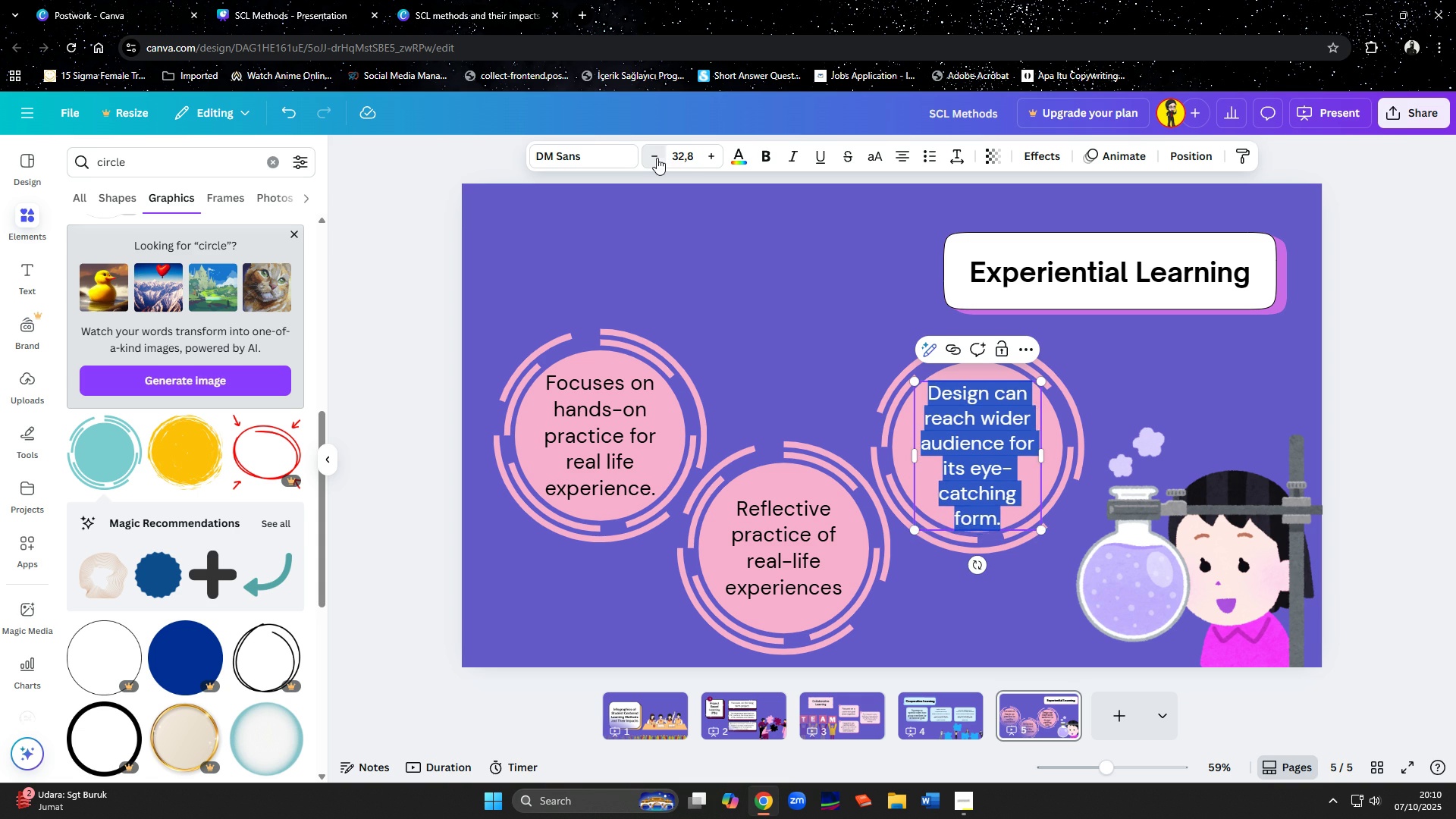 
triple_click([657, 158])
 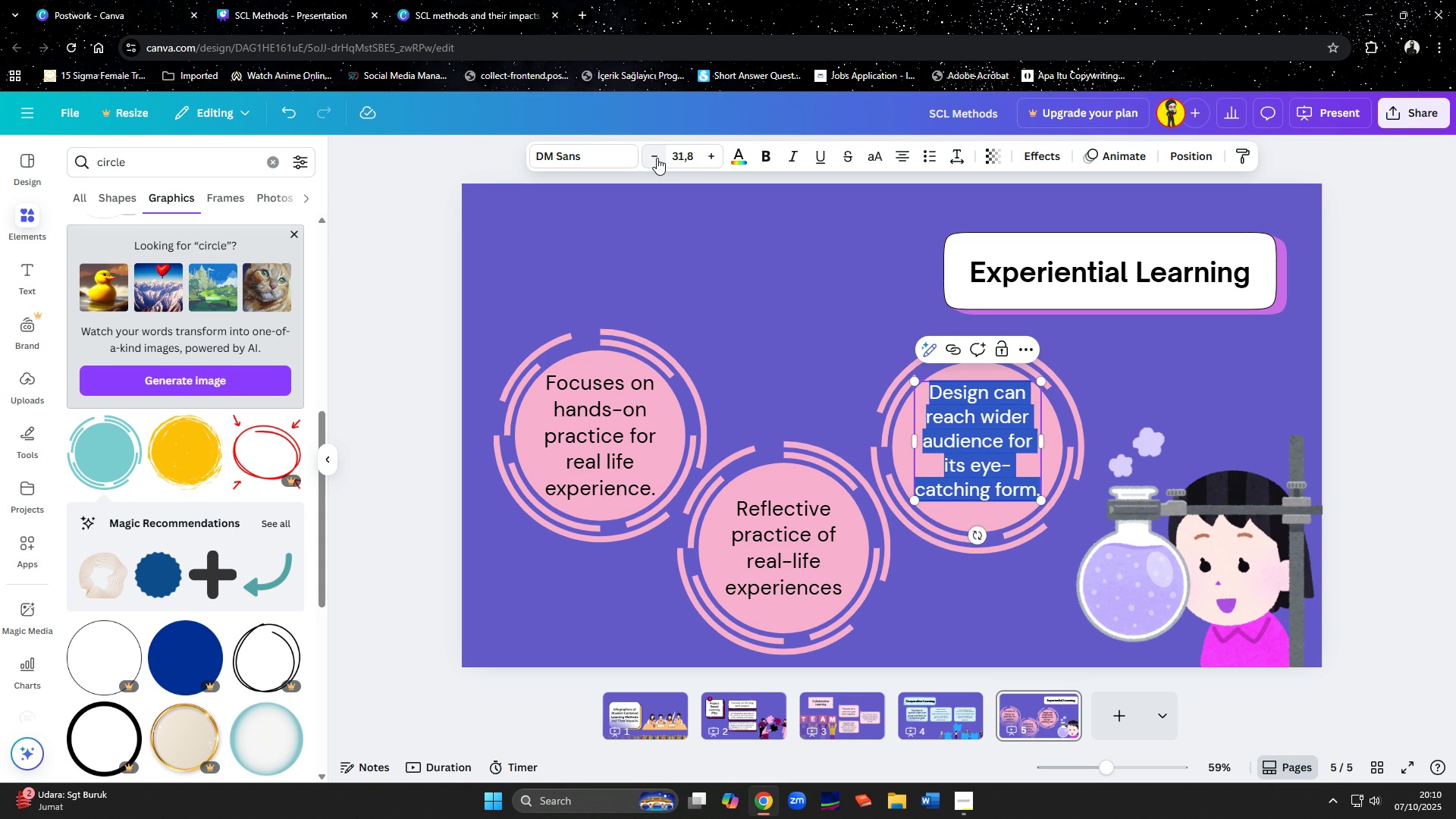 
triple_click([657, 158])
 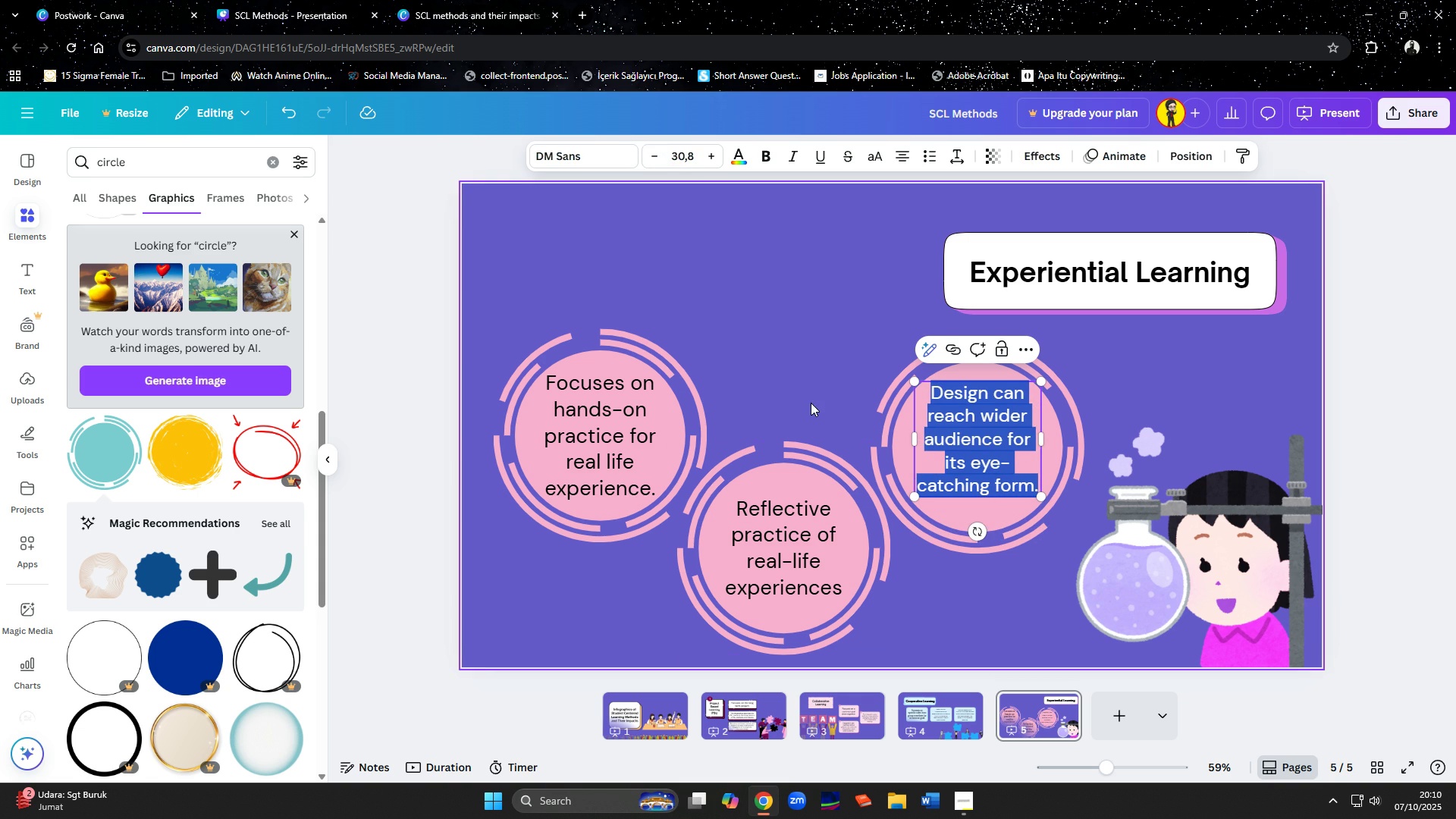 
left_click([811, 404])